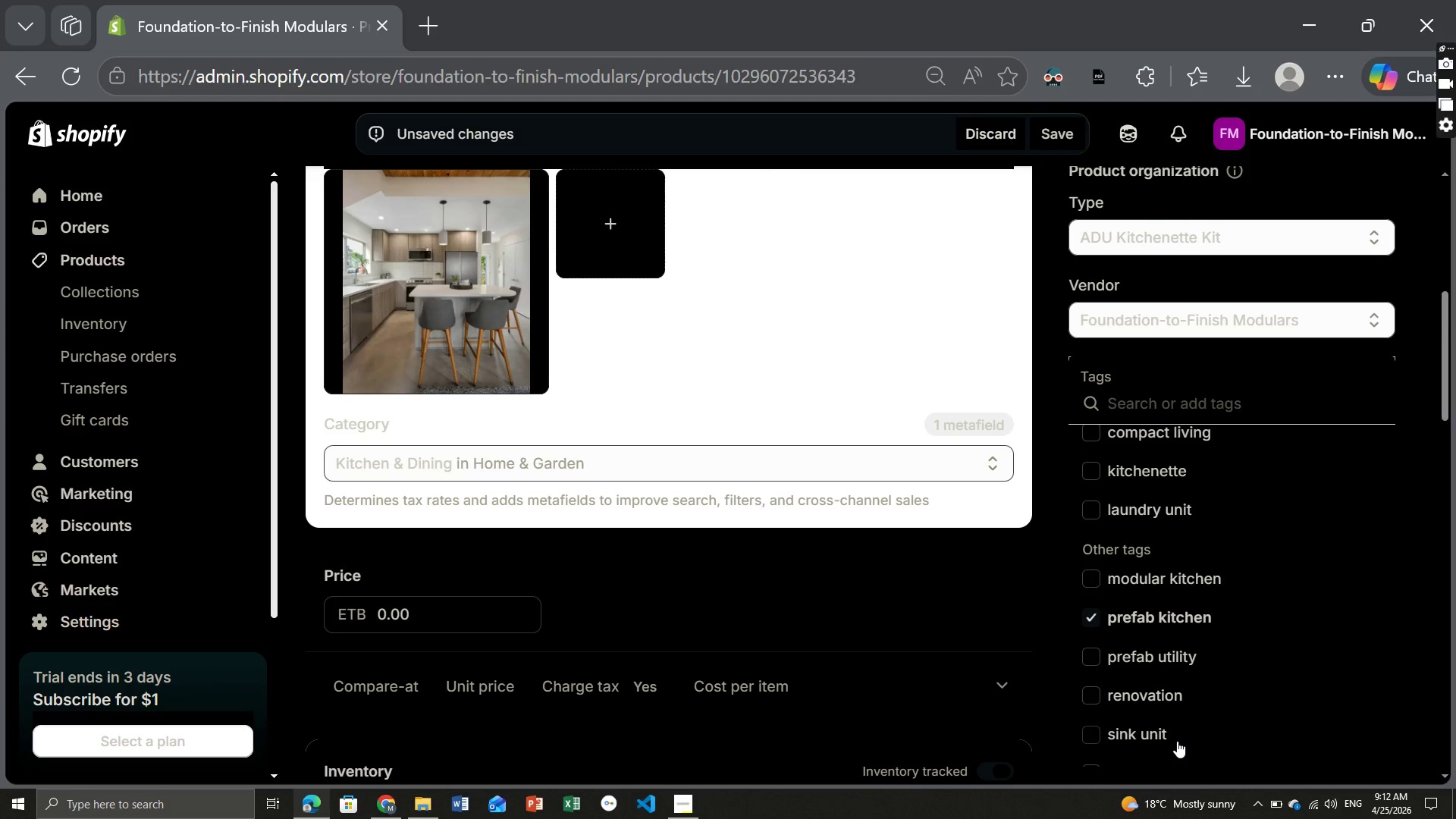 
wait(7.06)
 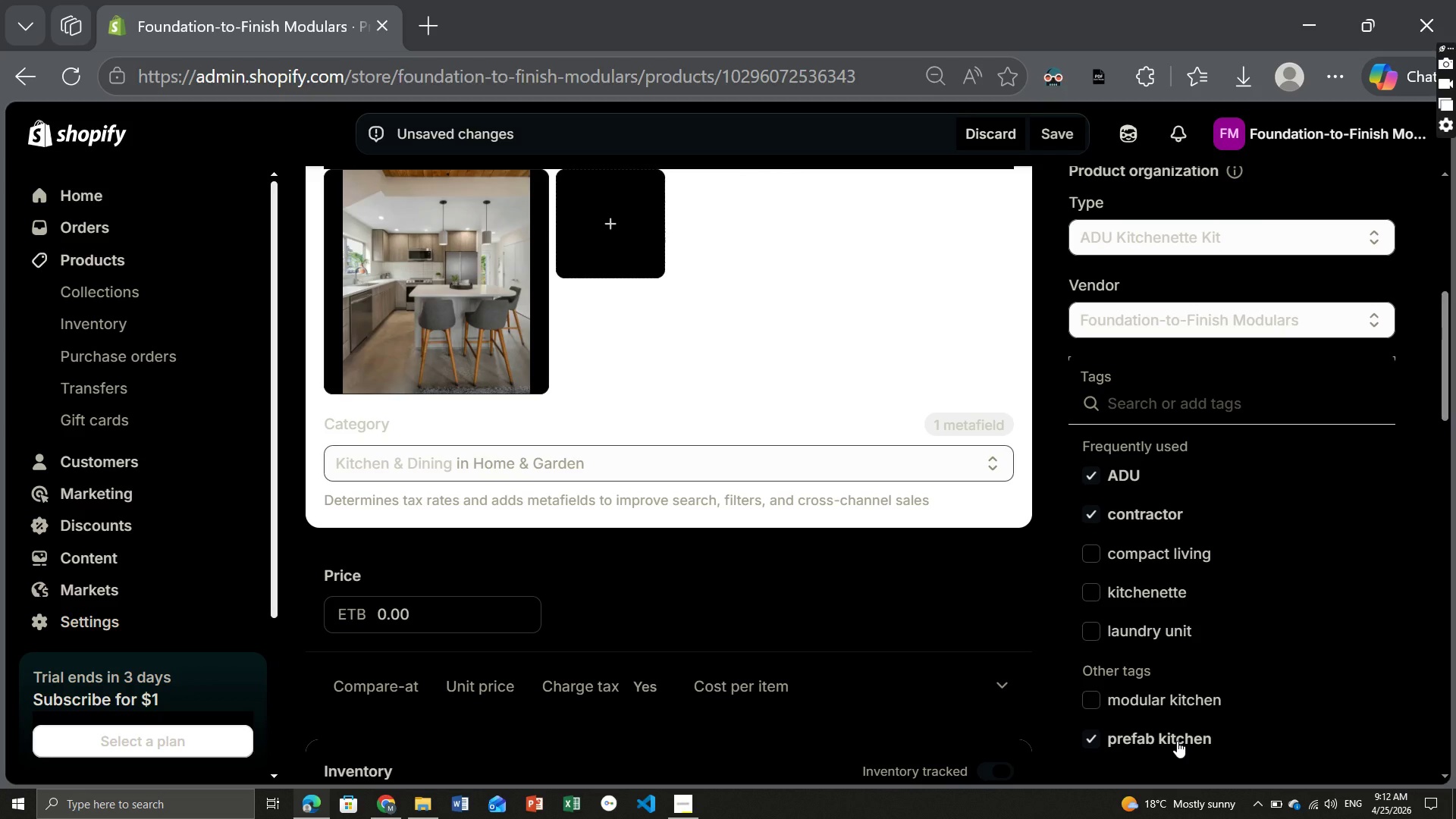 
left_click([1151, 511])
 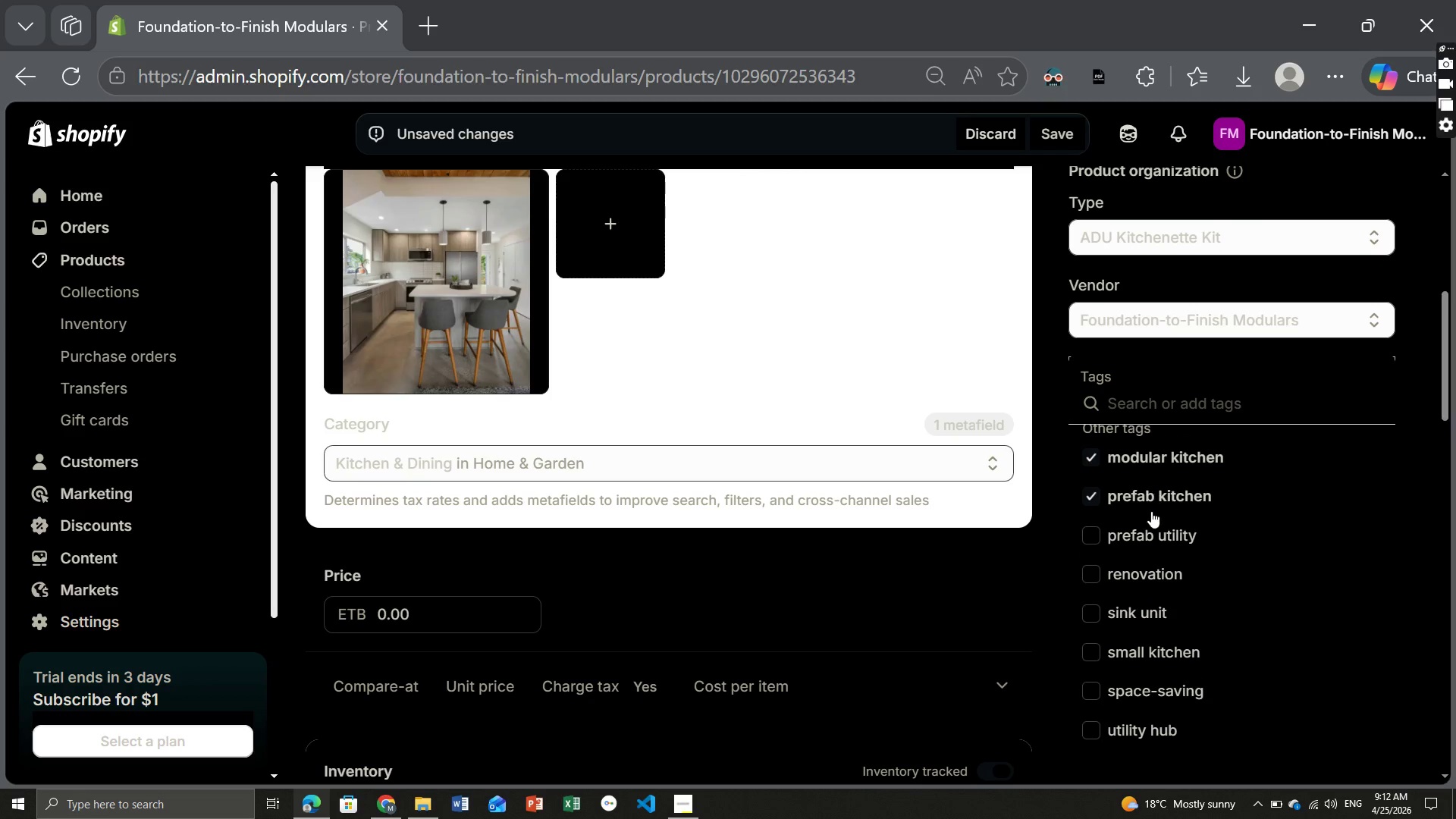 
wait(6.97)
 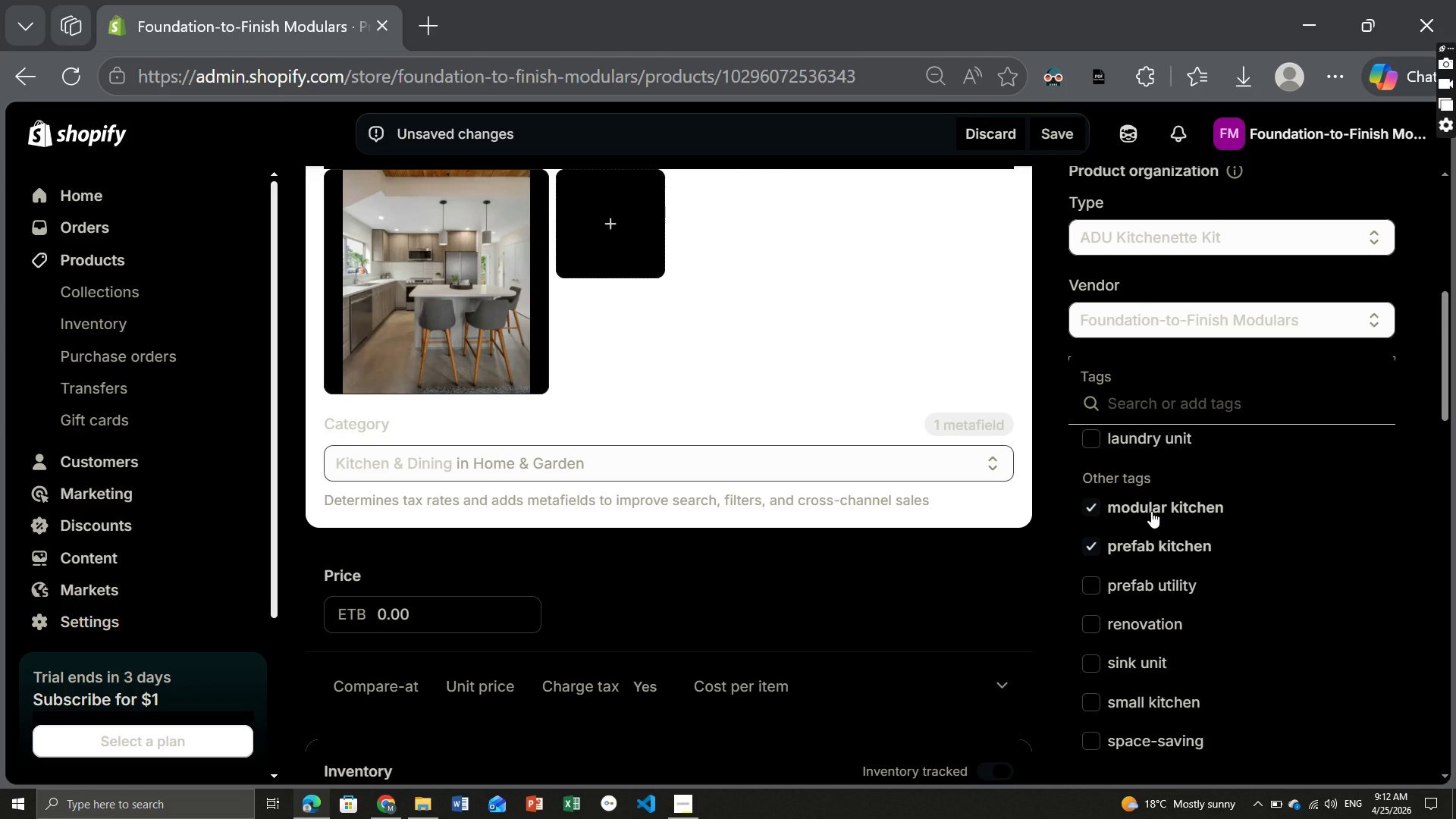 
left_click([1150, 585])
 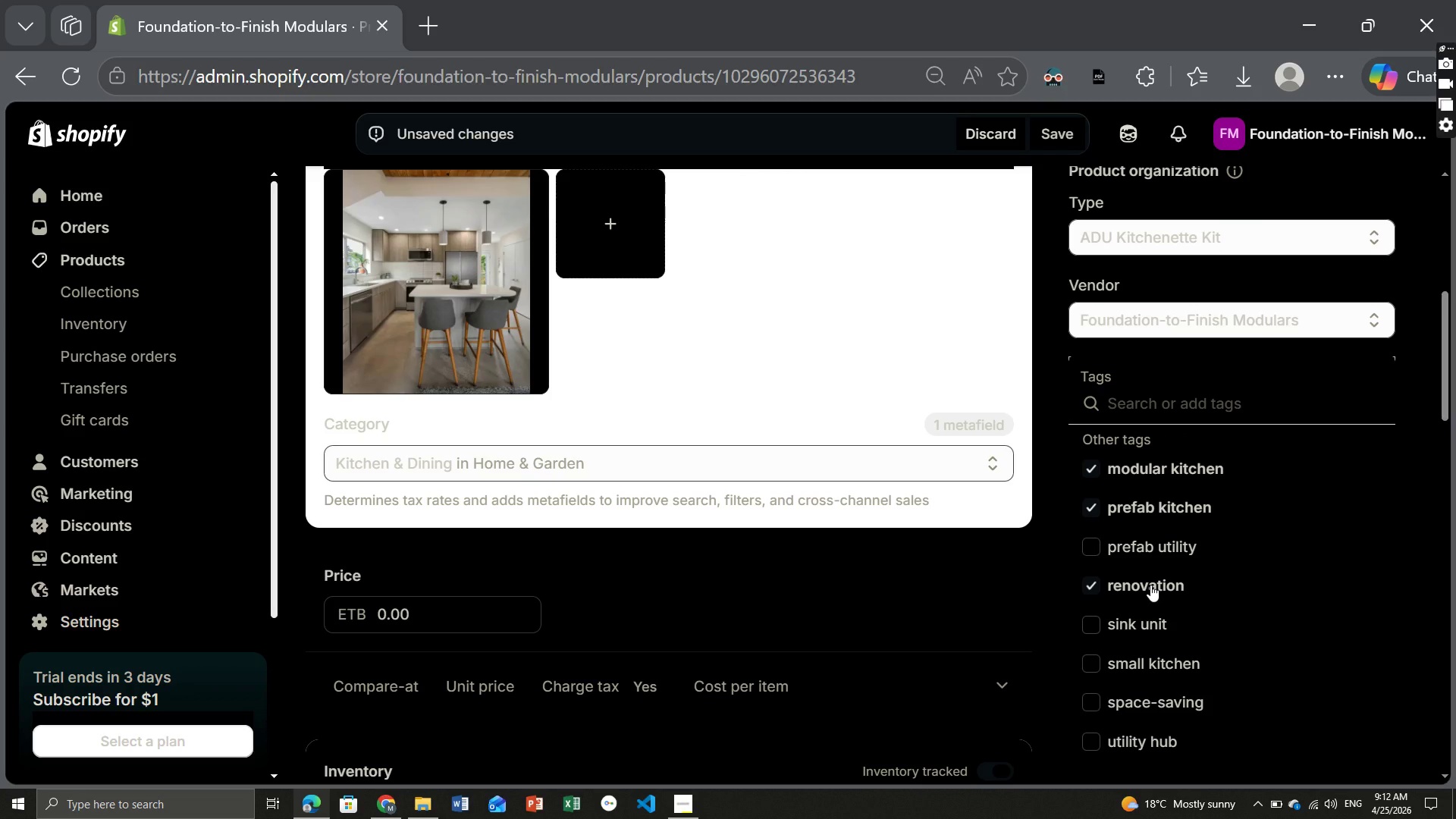 
wait(8.05)
 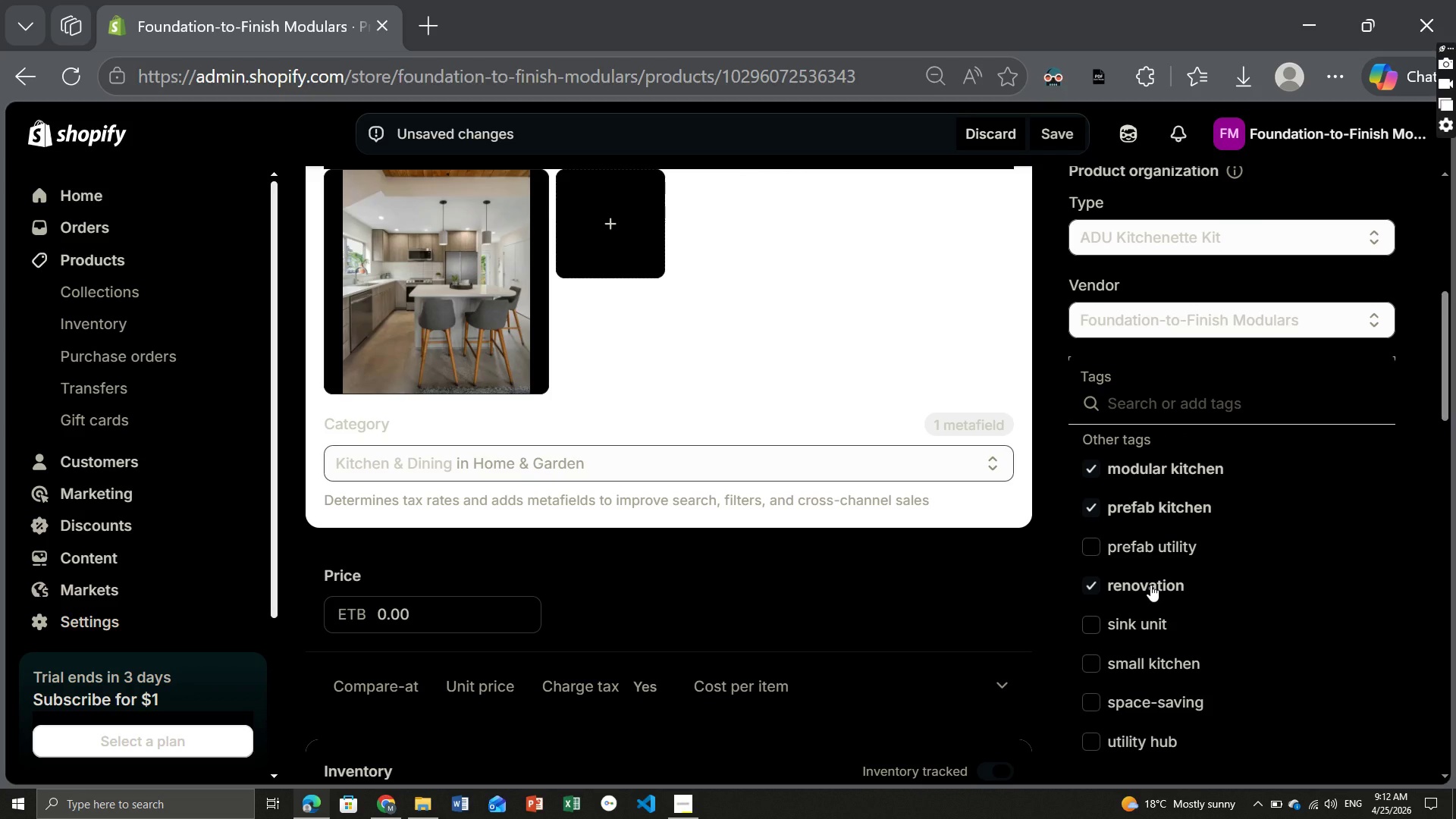 
left_click([1132, 555])
 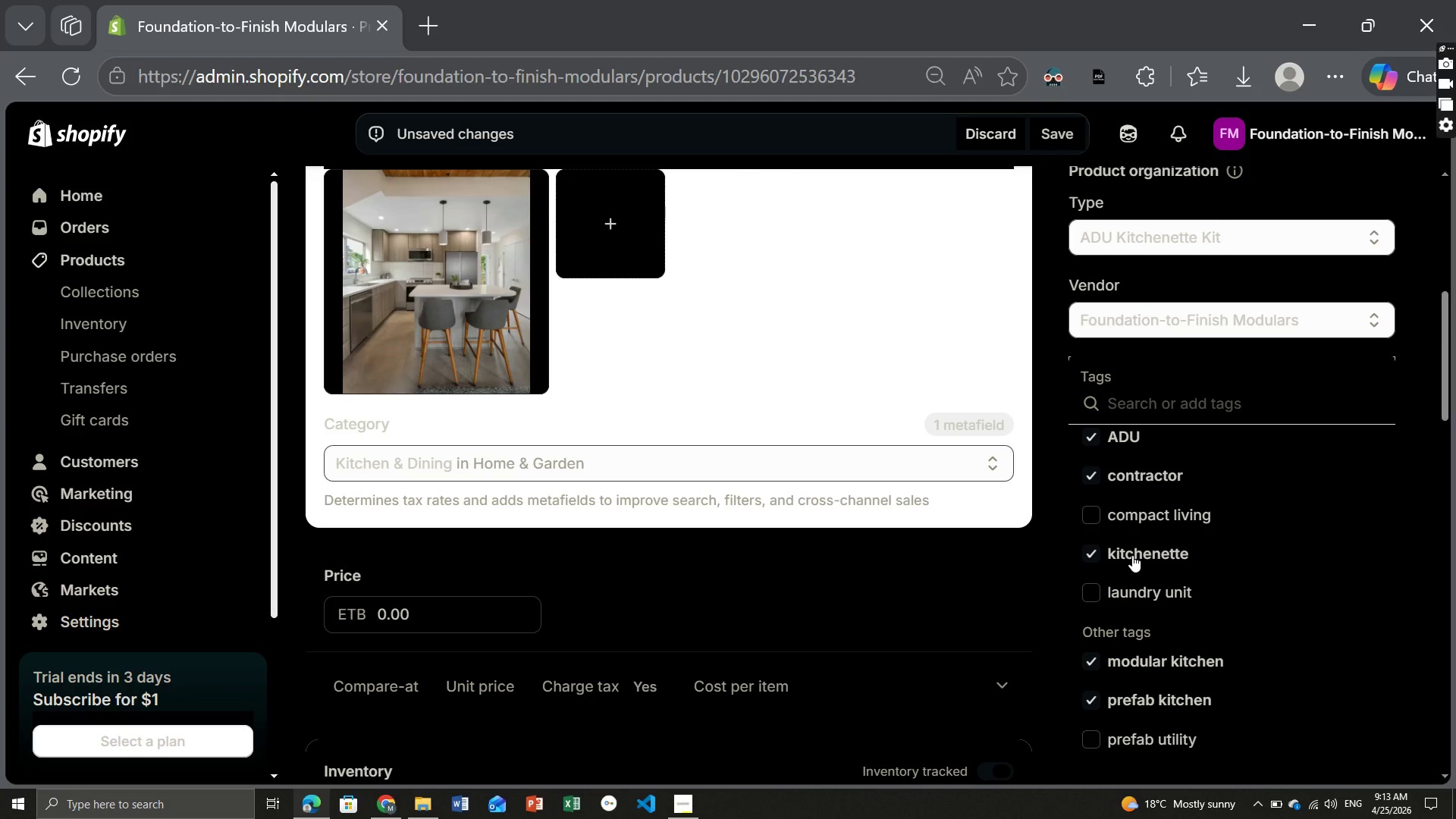 
wait(8.77)
 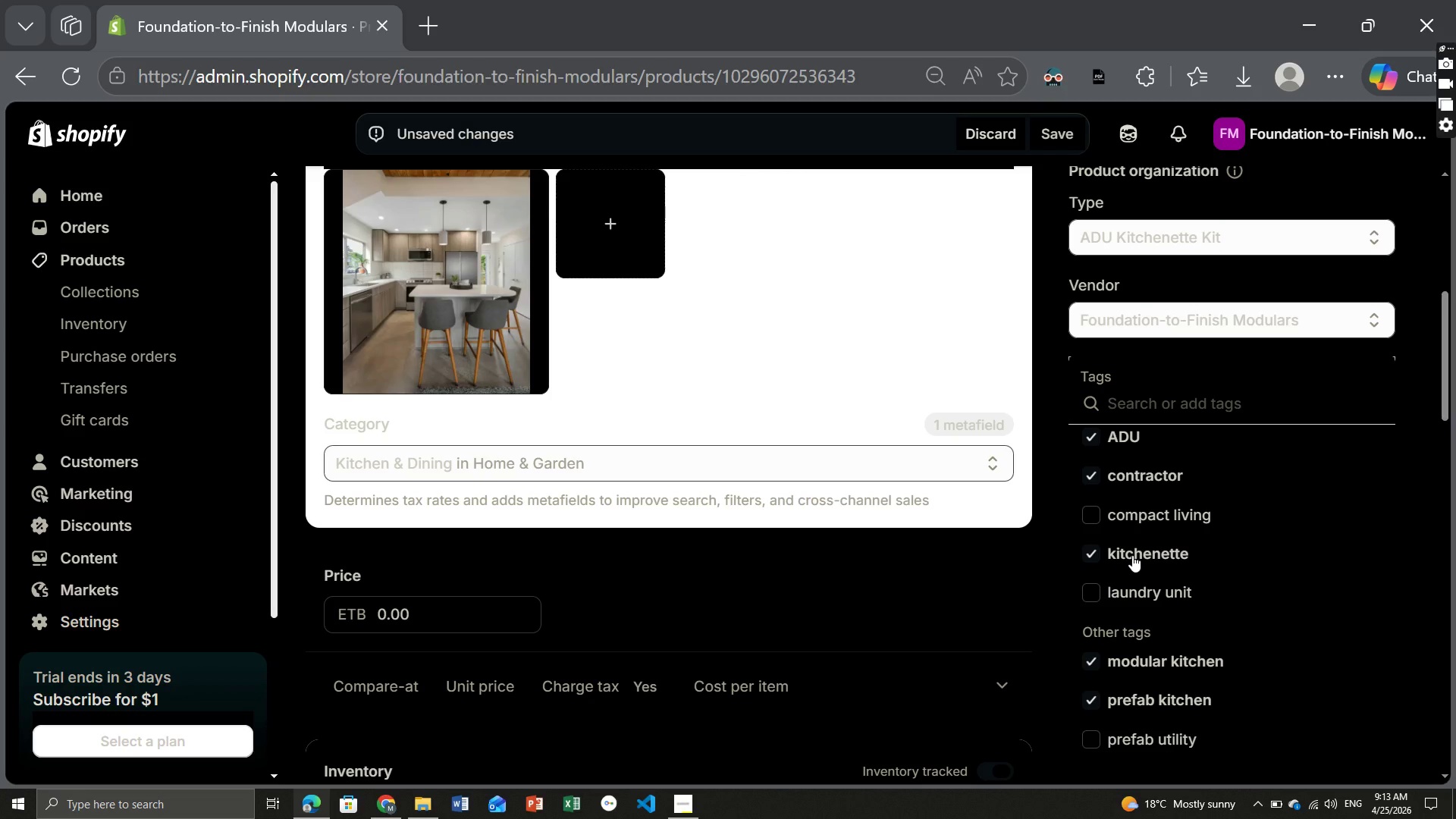 
left_click([1123, 409])
 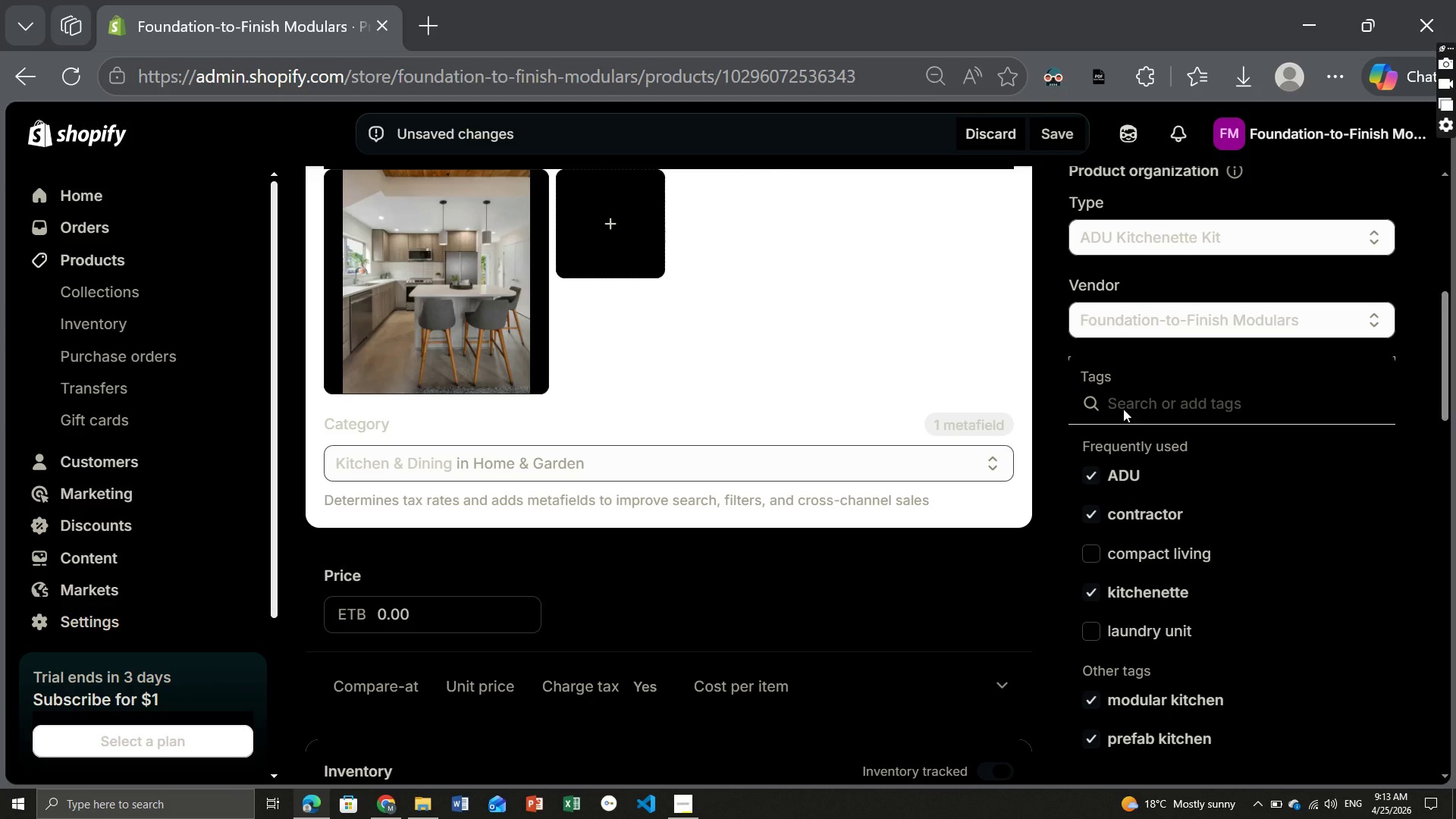 
key(CapsLock)
 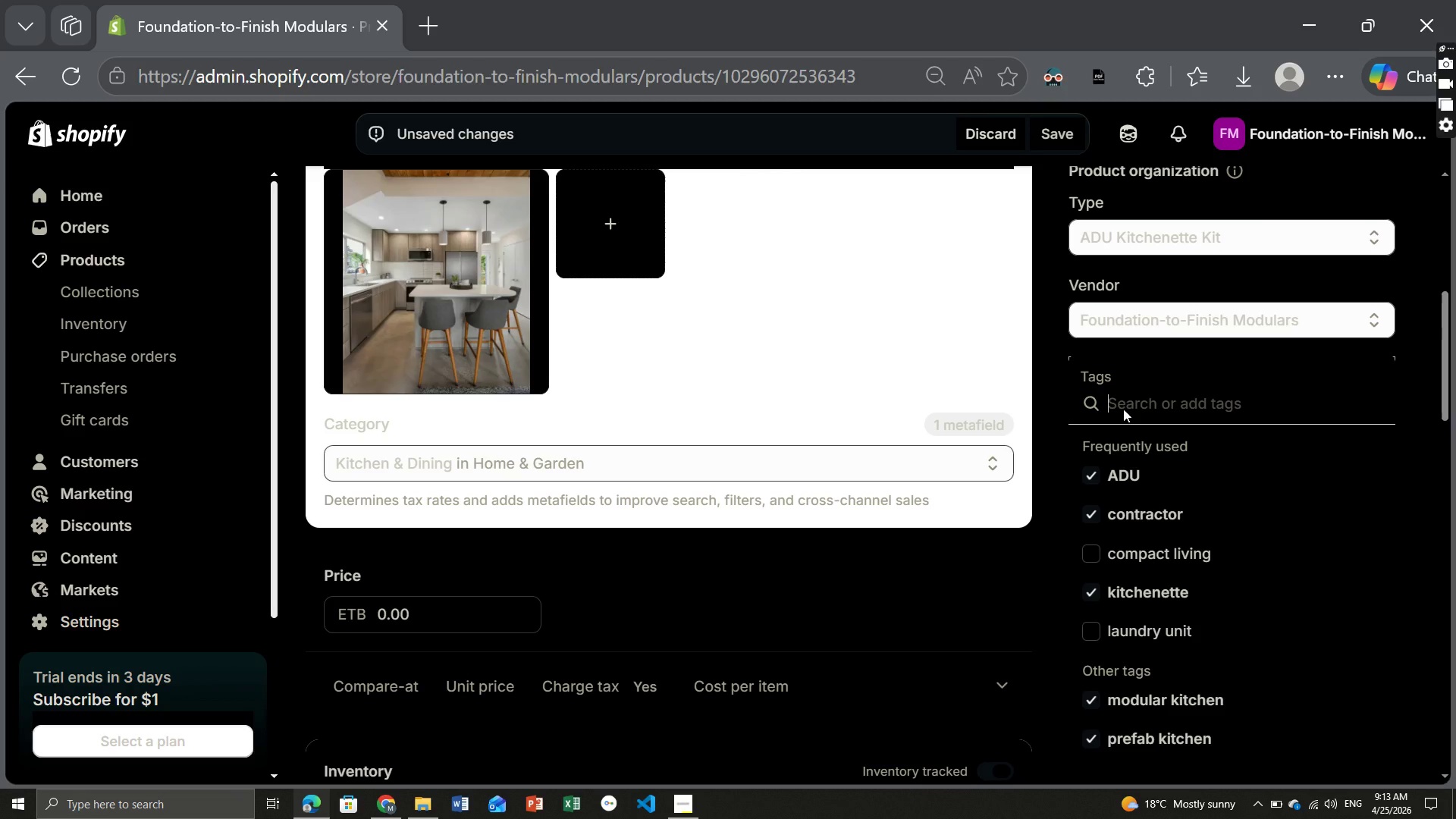 
key(P)
 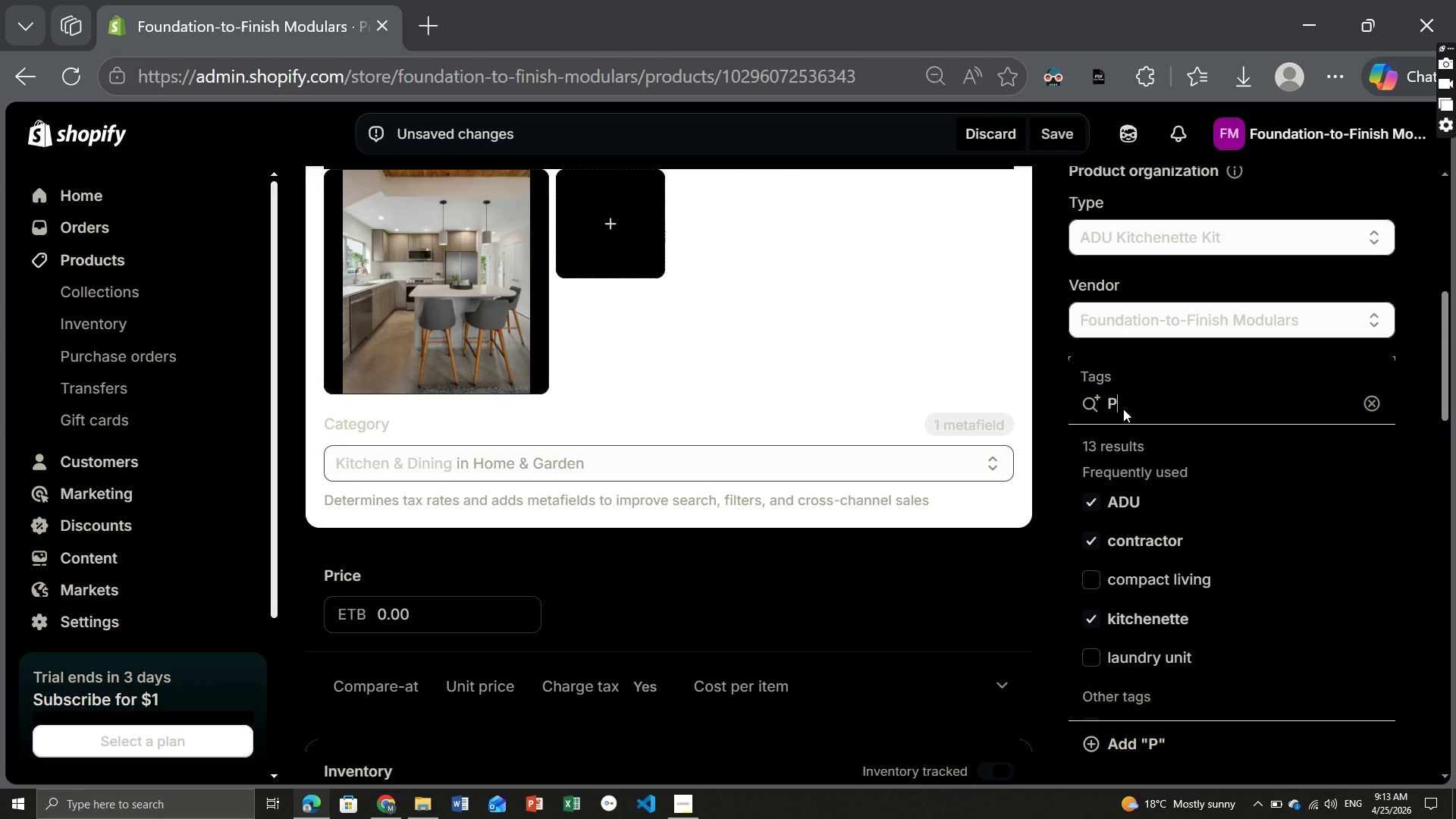 
key(CapsLock)
 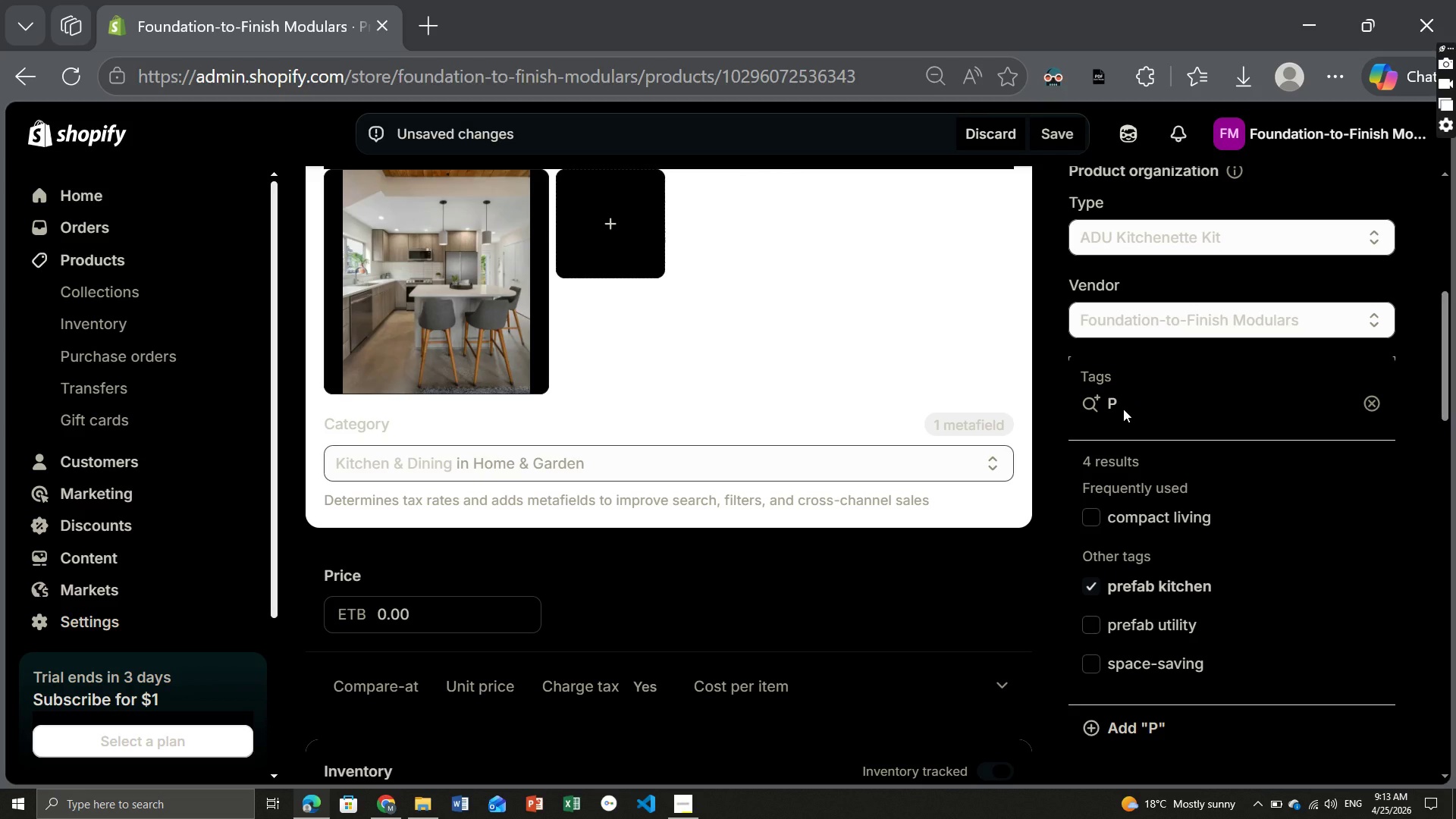 
key(Backspace)
 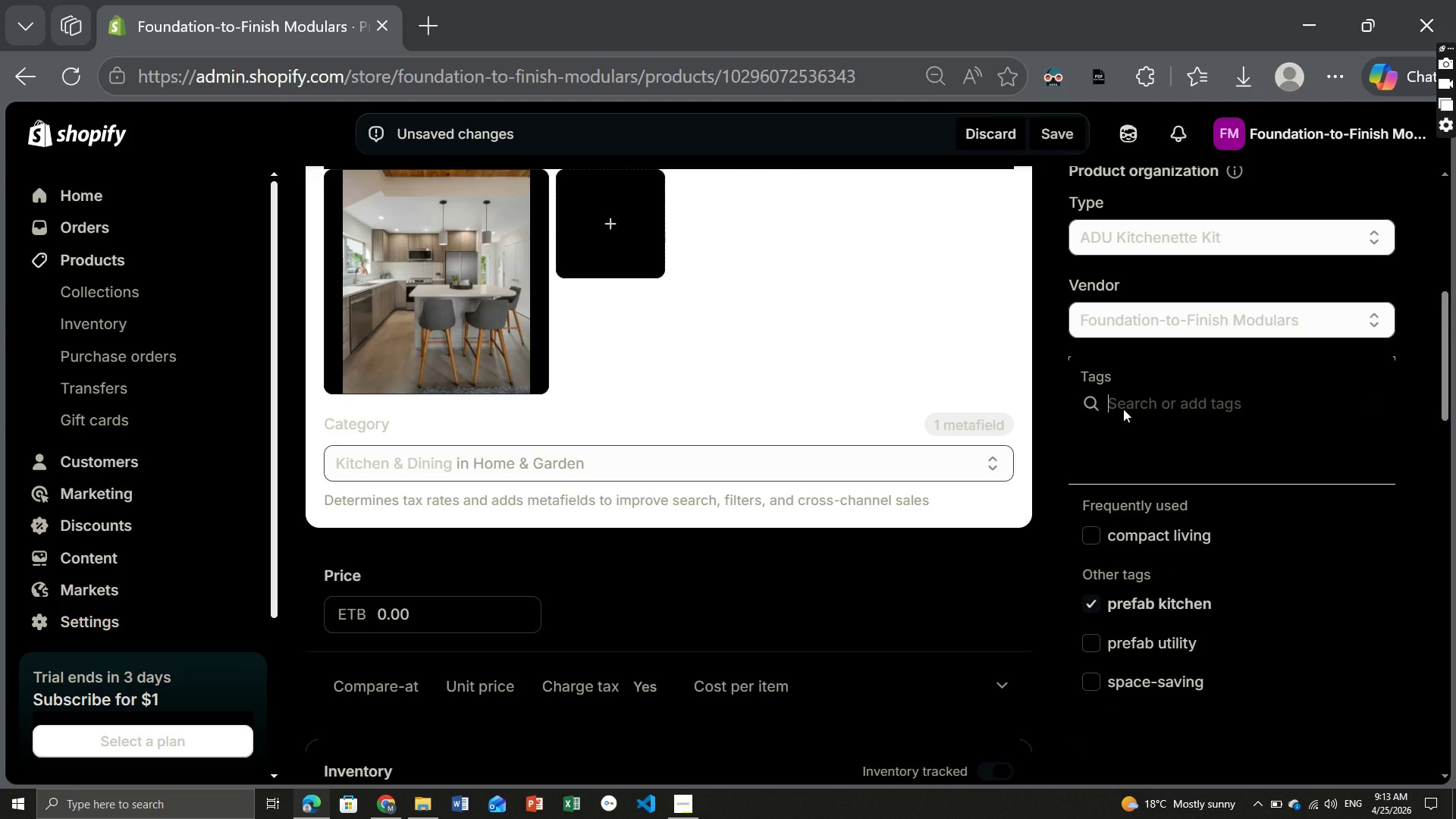 
key(P)
 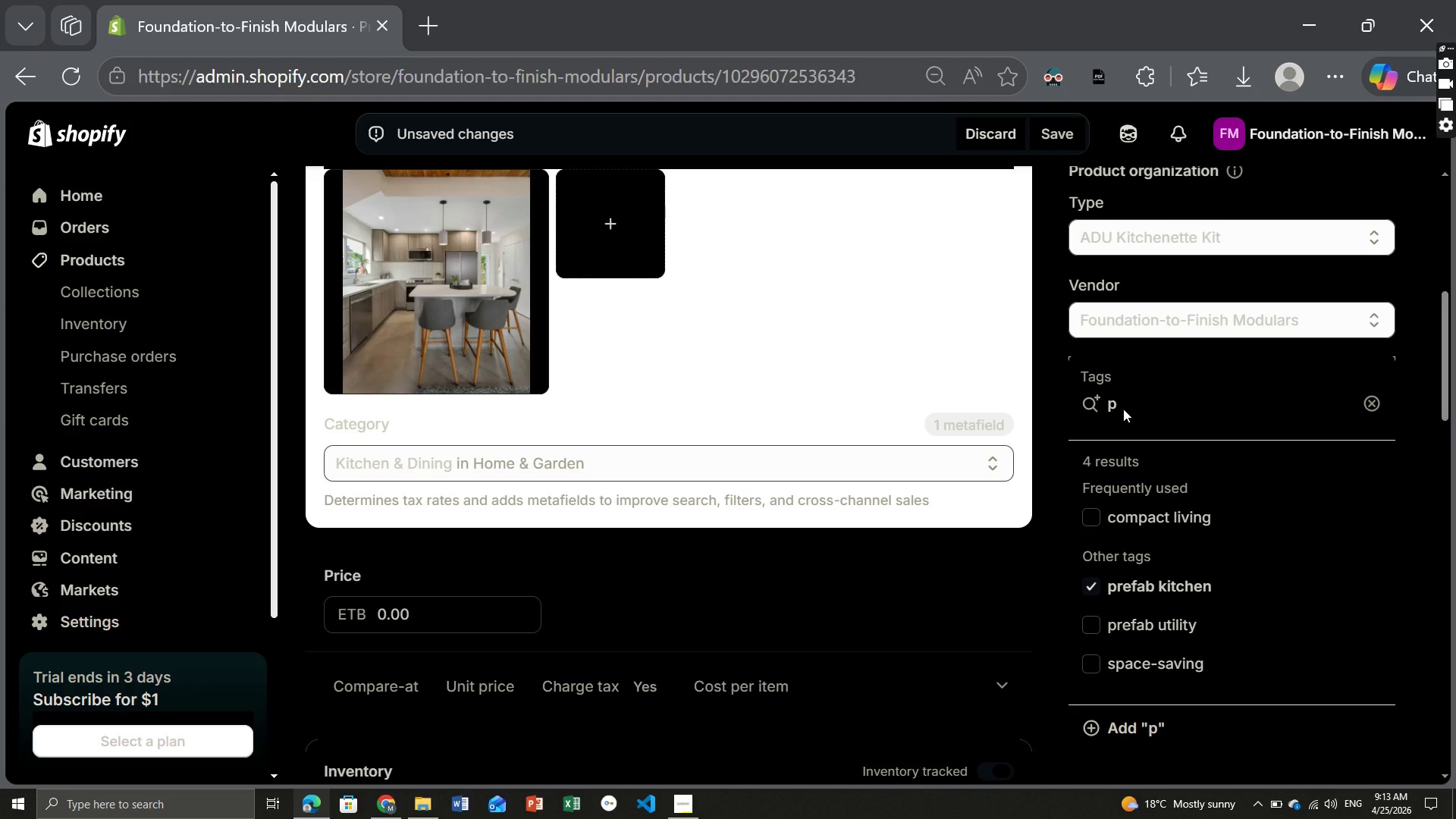 
wait(5.41)
 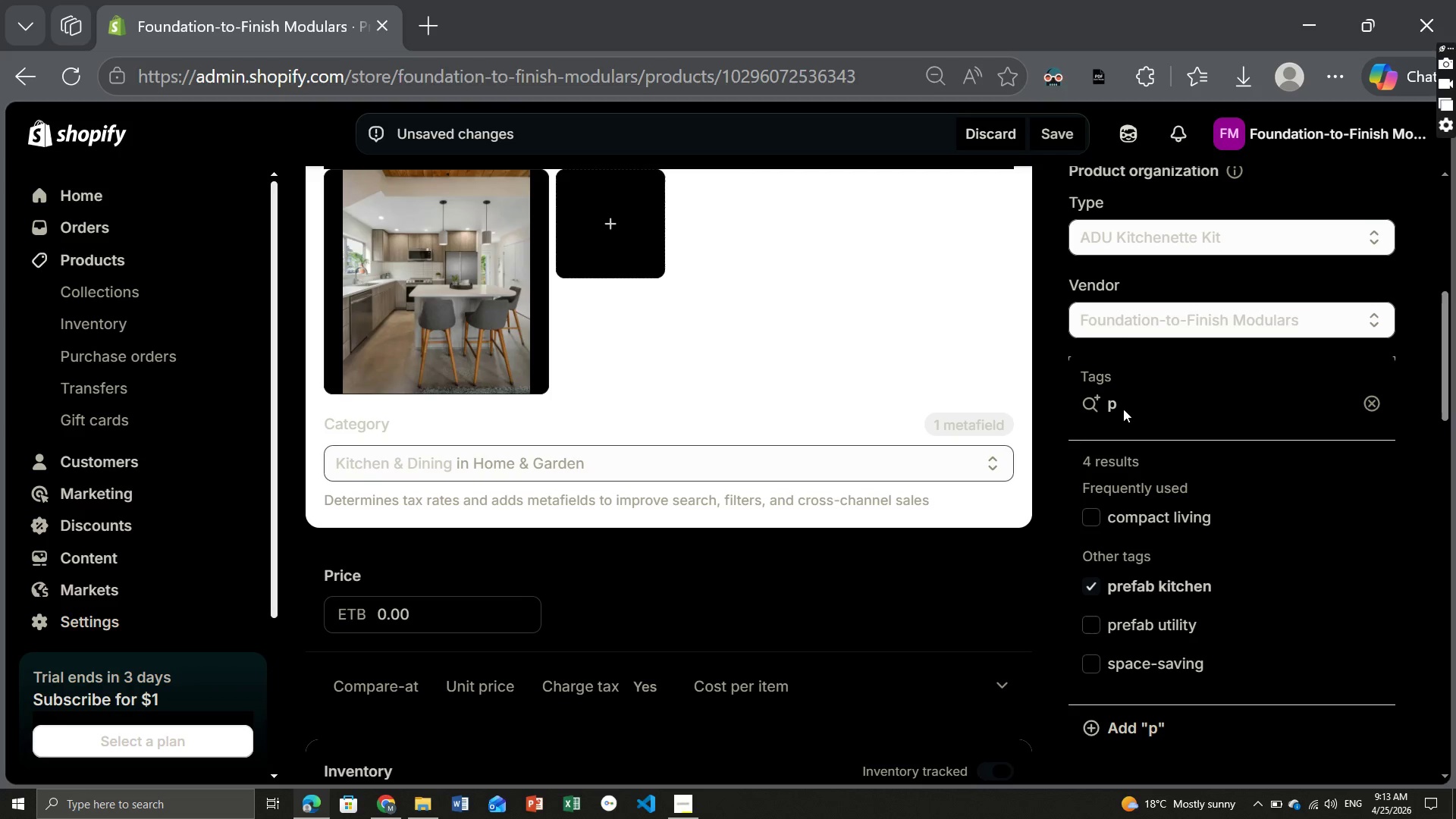 
type(remium kitchen)
 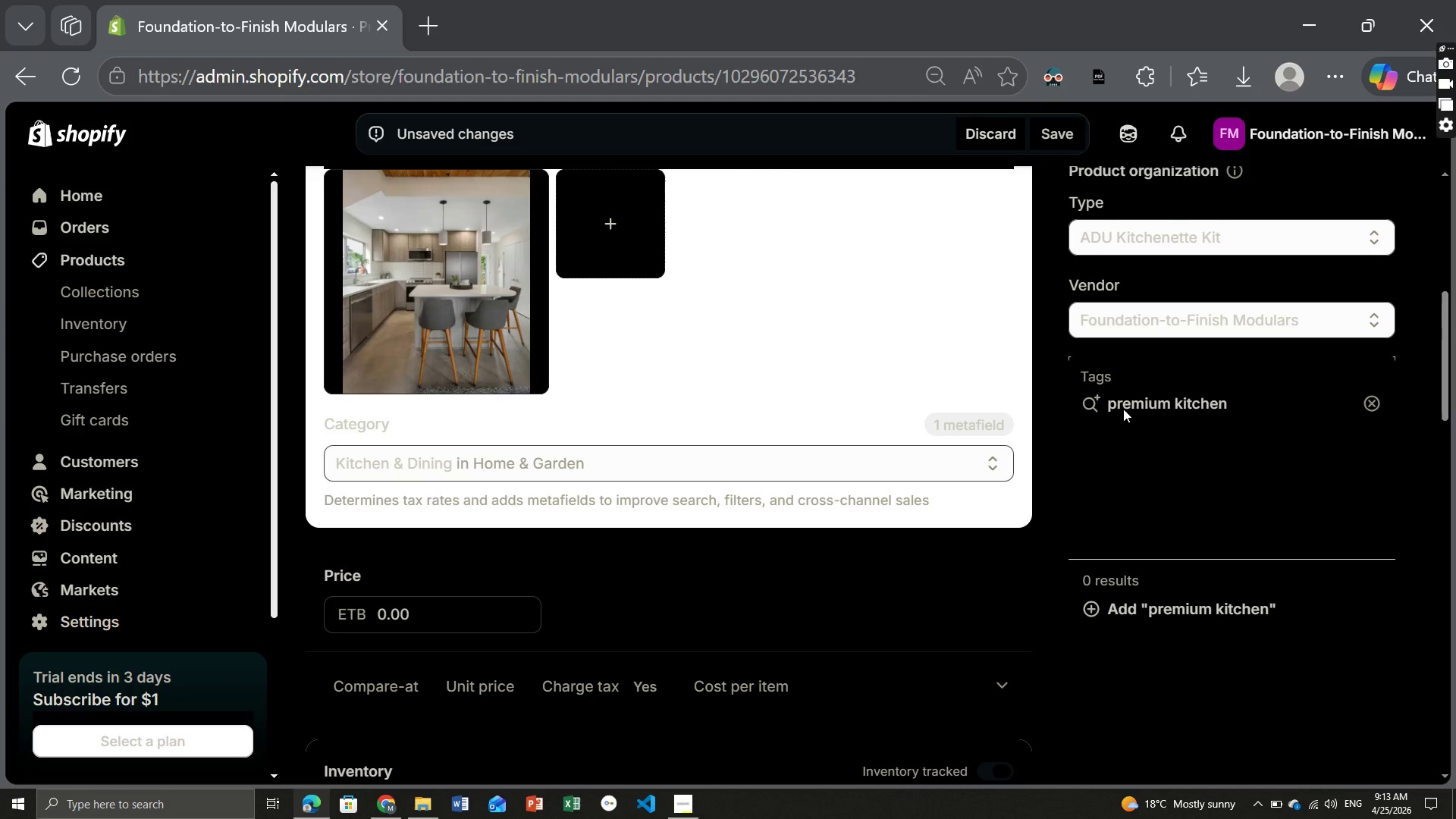 
key(Enter)
 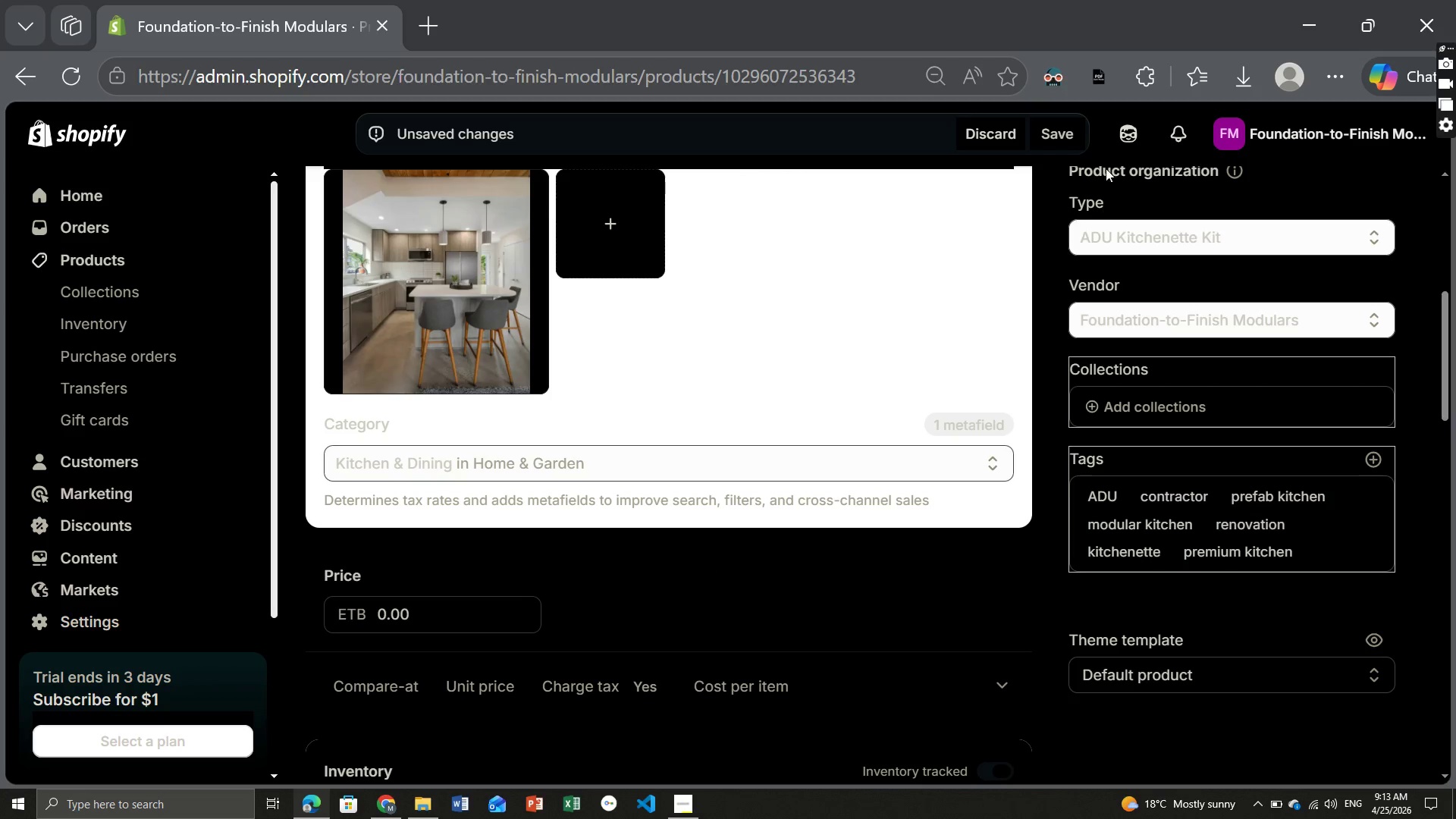 
left_click([1065, 132])
 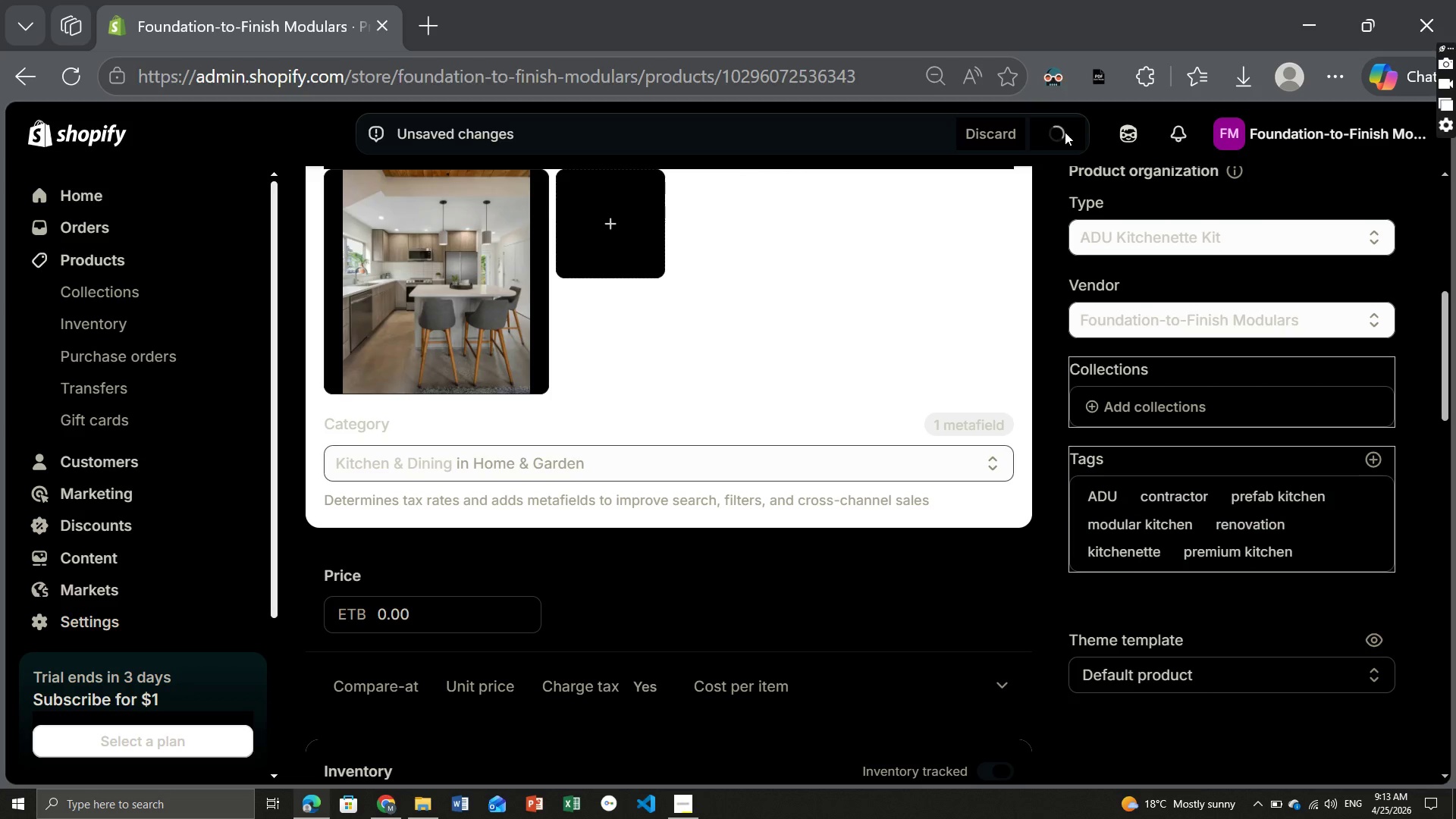 
wait(9.17)
 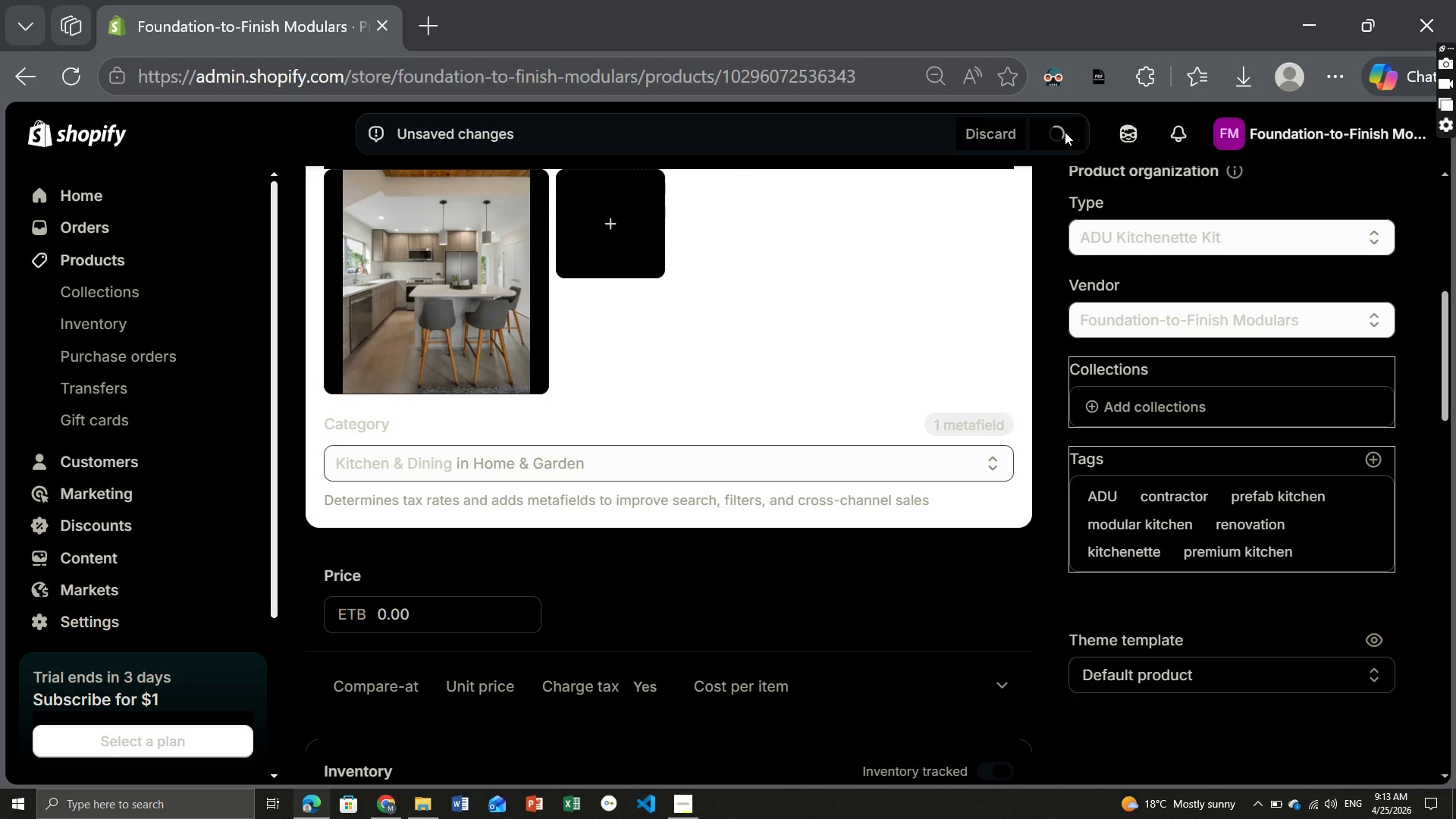 
left_click([1065, 132])
 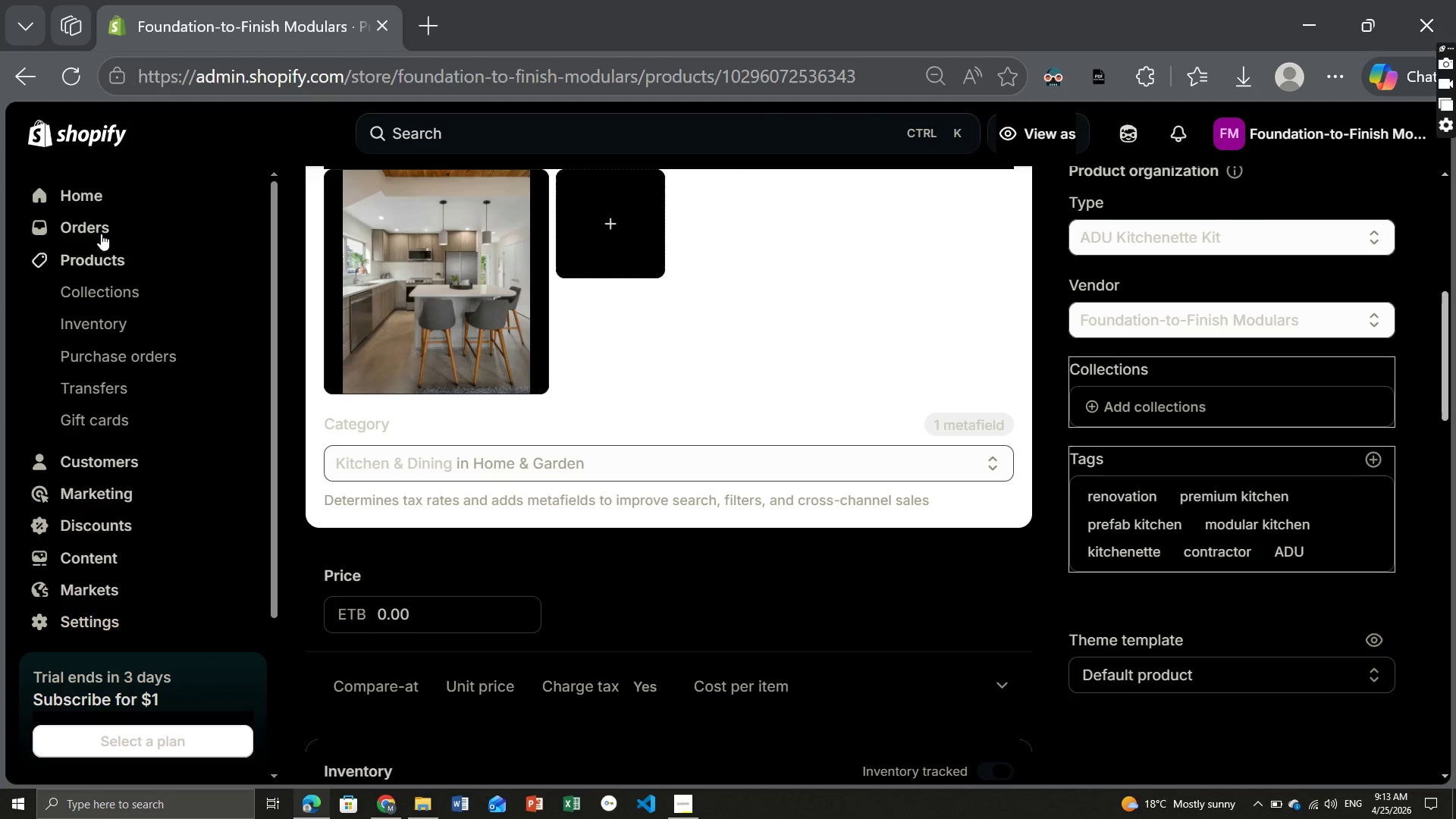 
left_click([87, 253])
 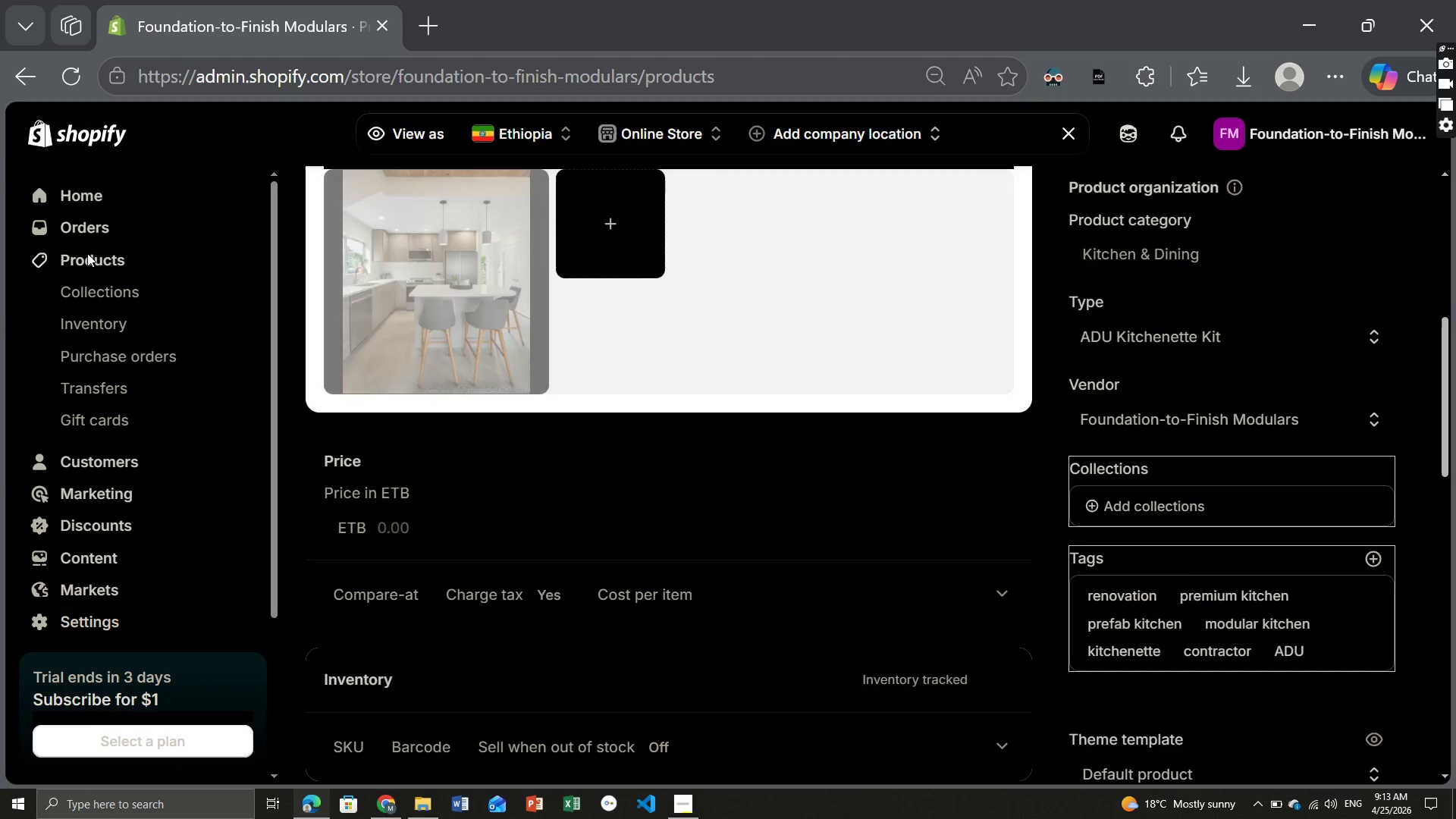 
wait(8.91)
 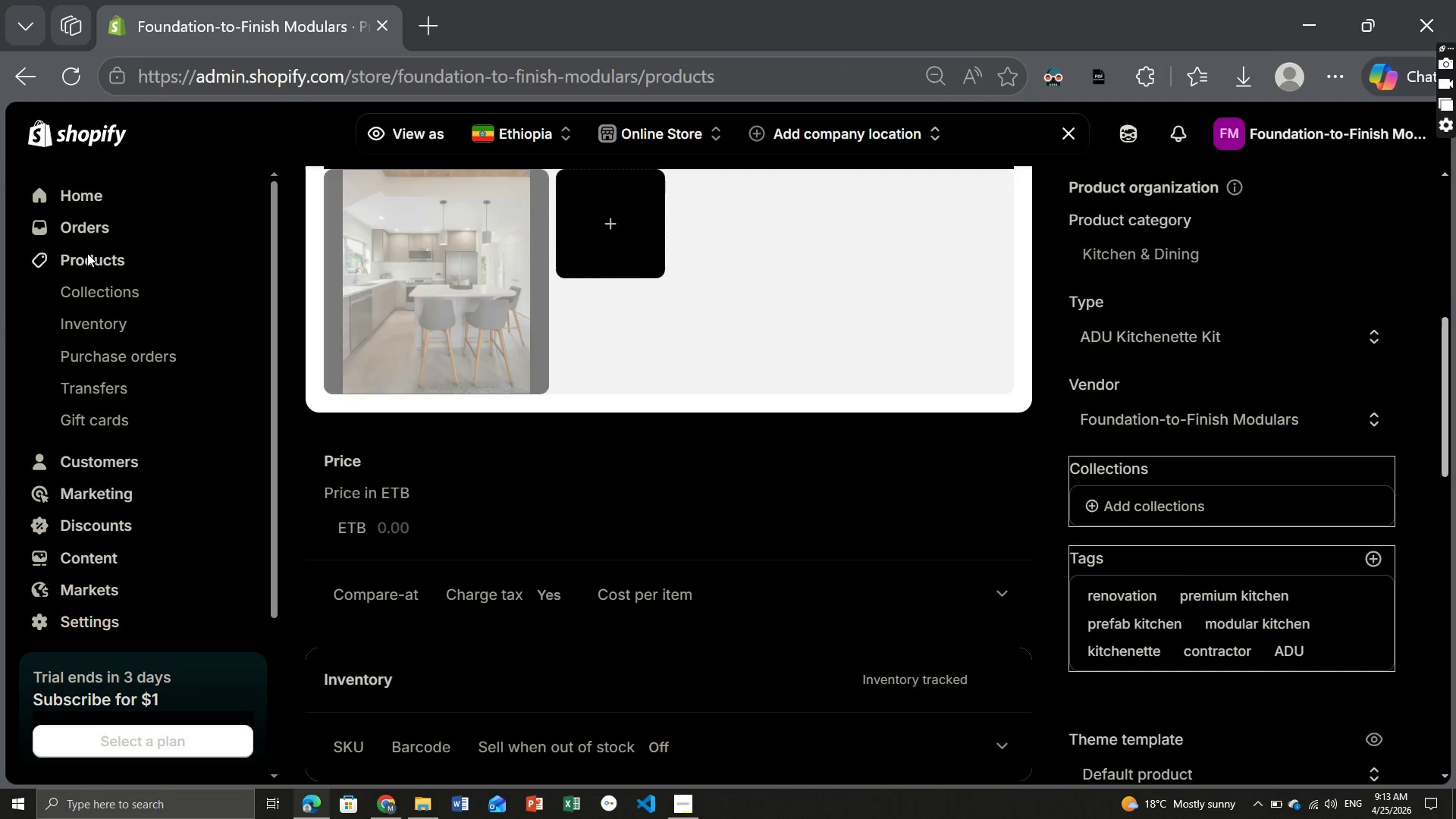 
left_click([1362, 209])
 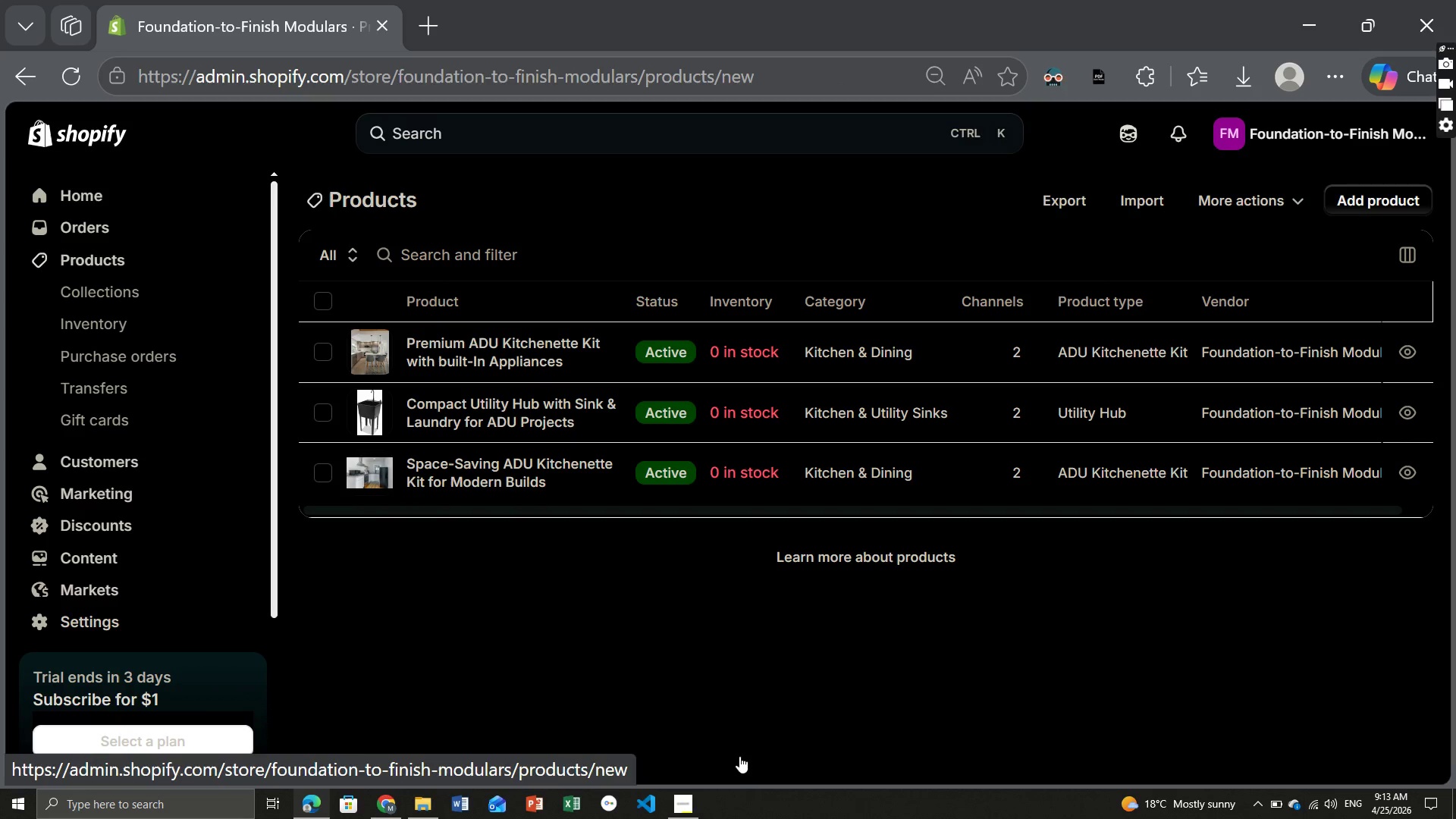 
left_click([689, 795])